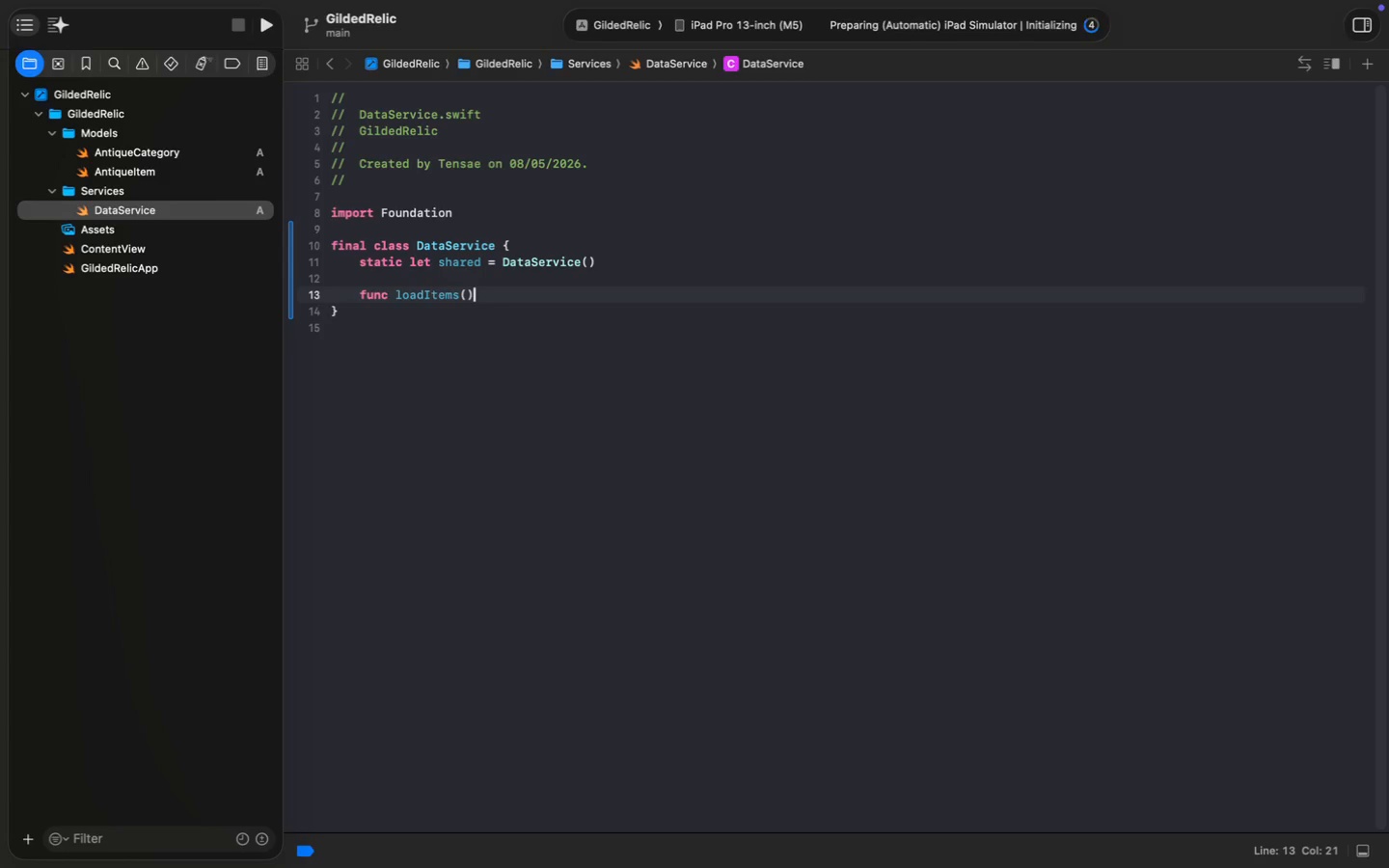 
key(Enter)
 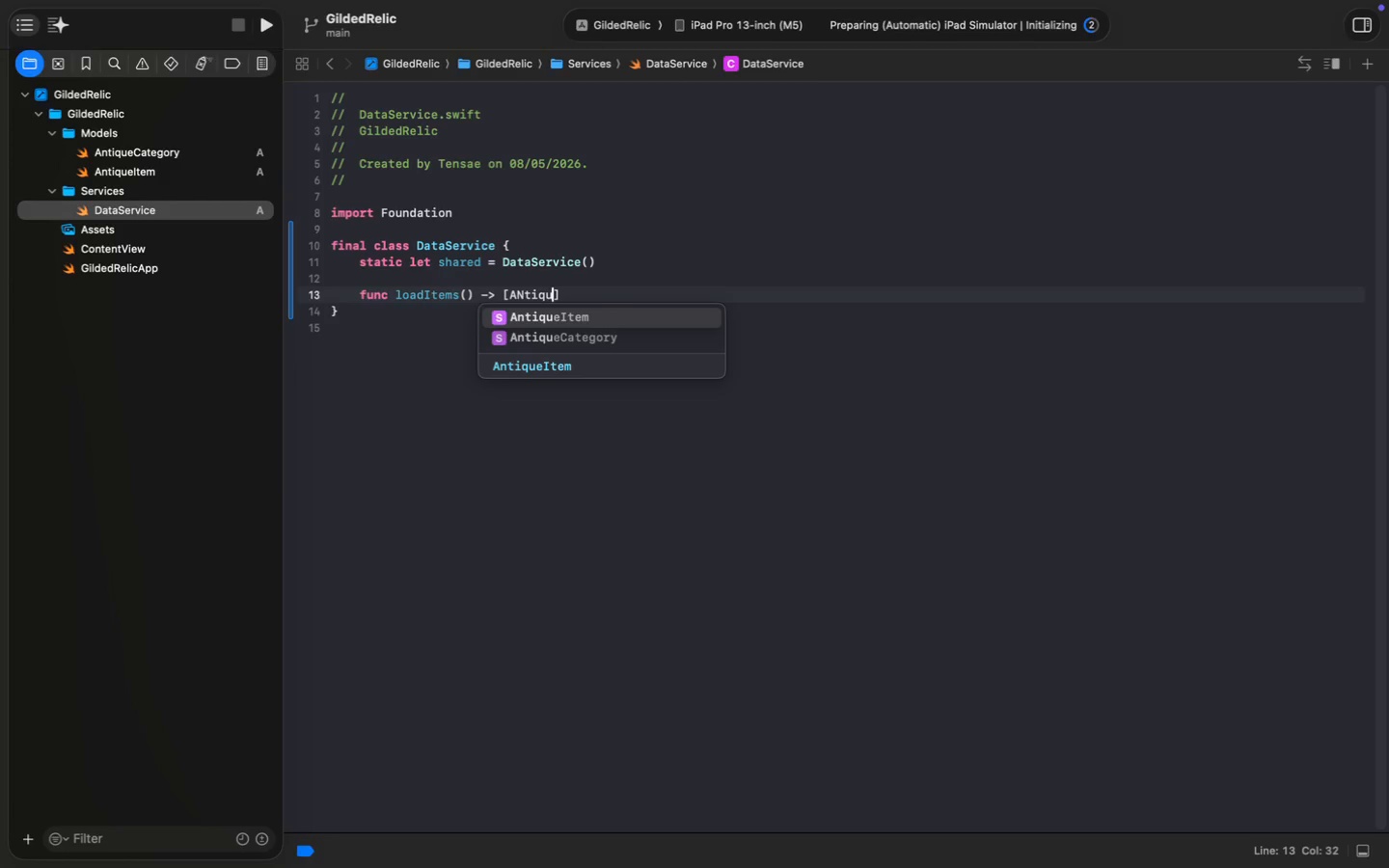 
key(ArrowRight)
 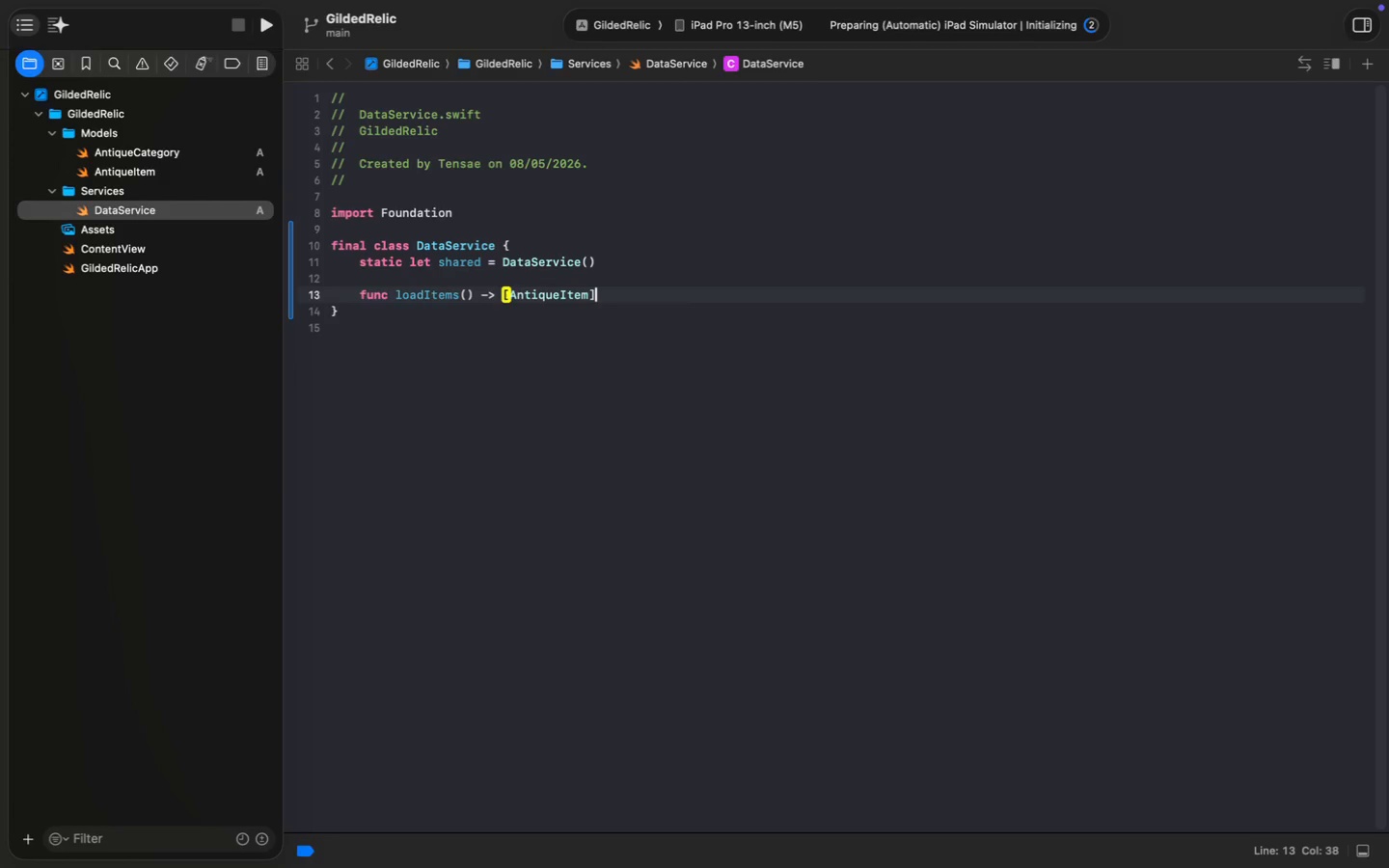 
key(Space)
 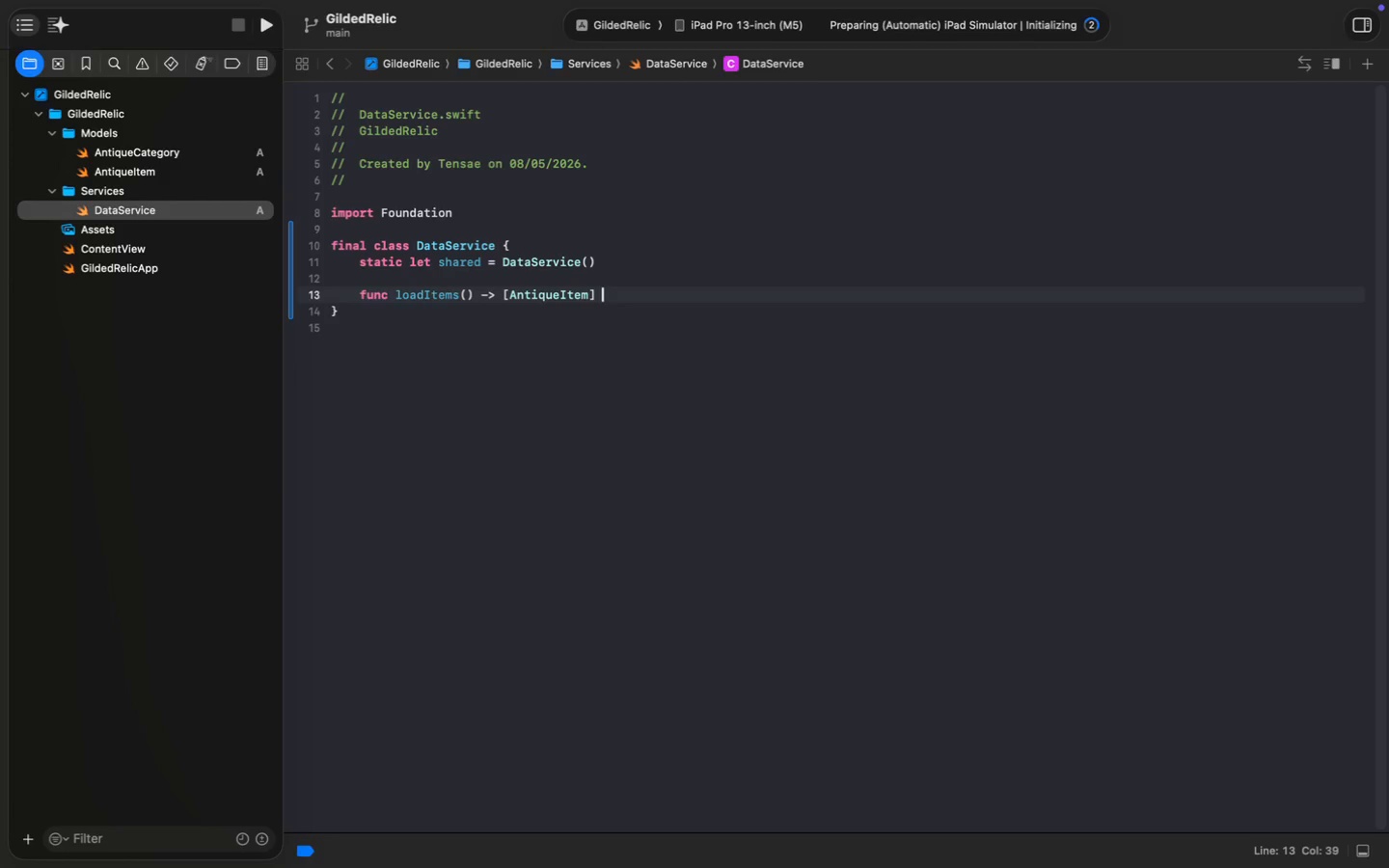 
key(Shift+ShiftLeft)
 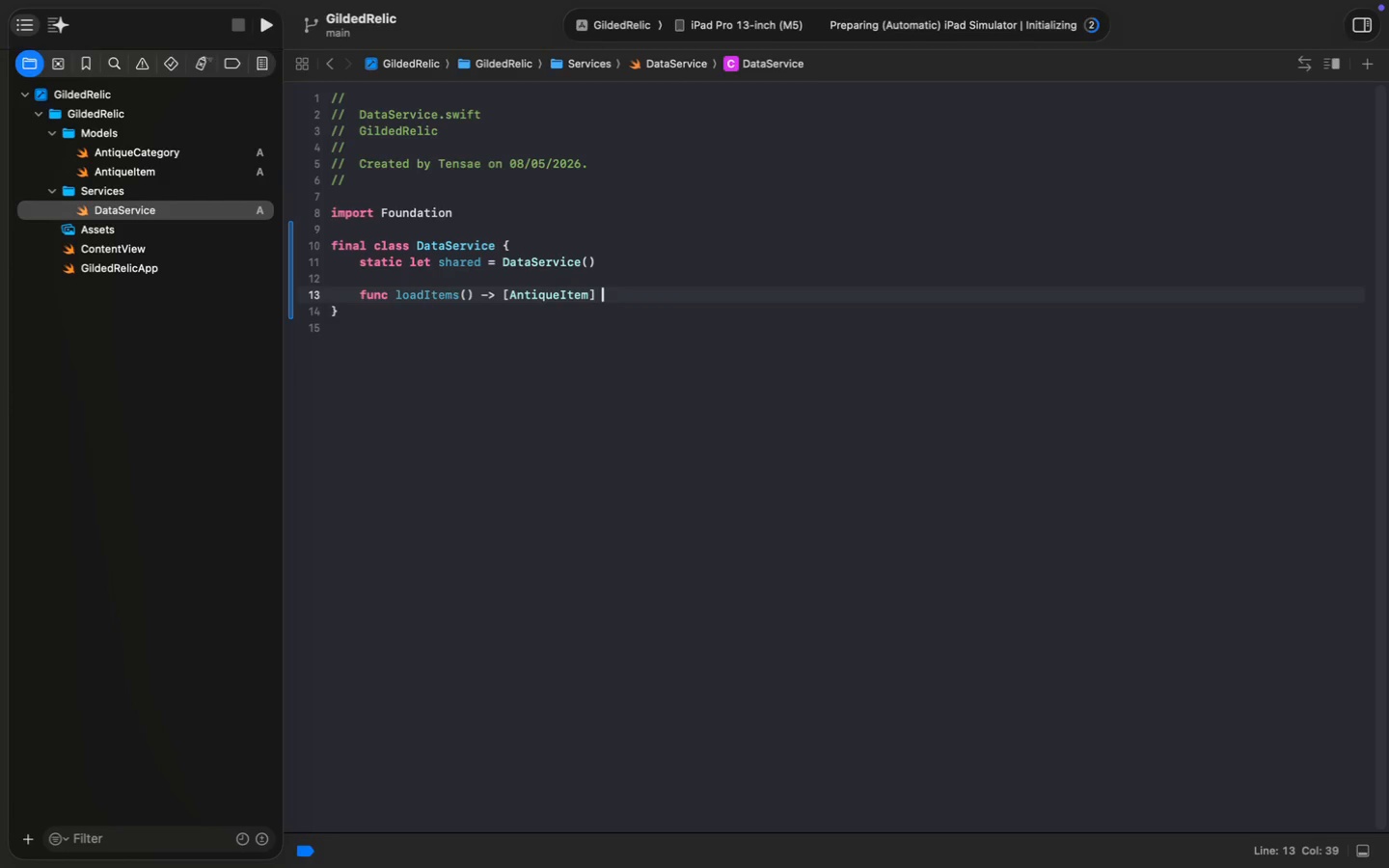 
key(Shift+BracketLeft)
 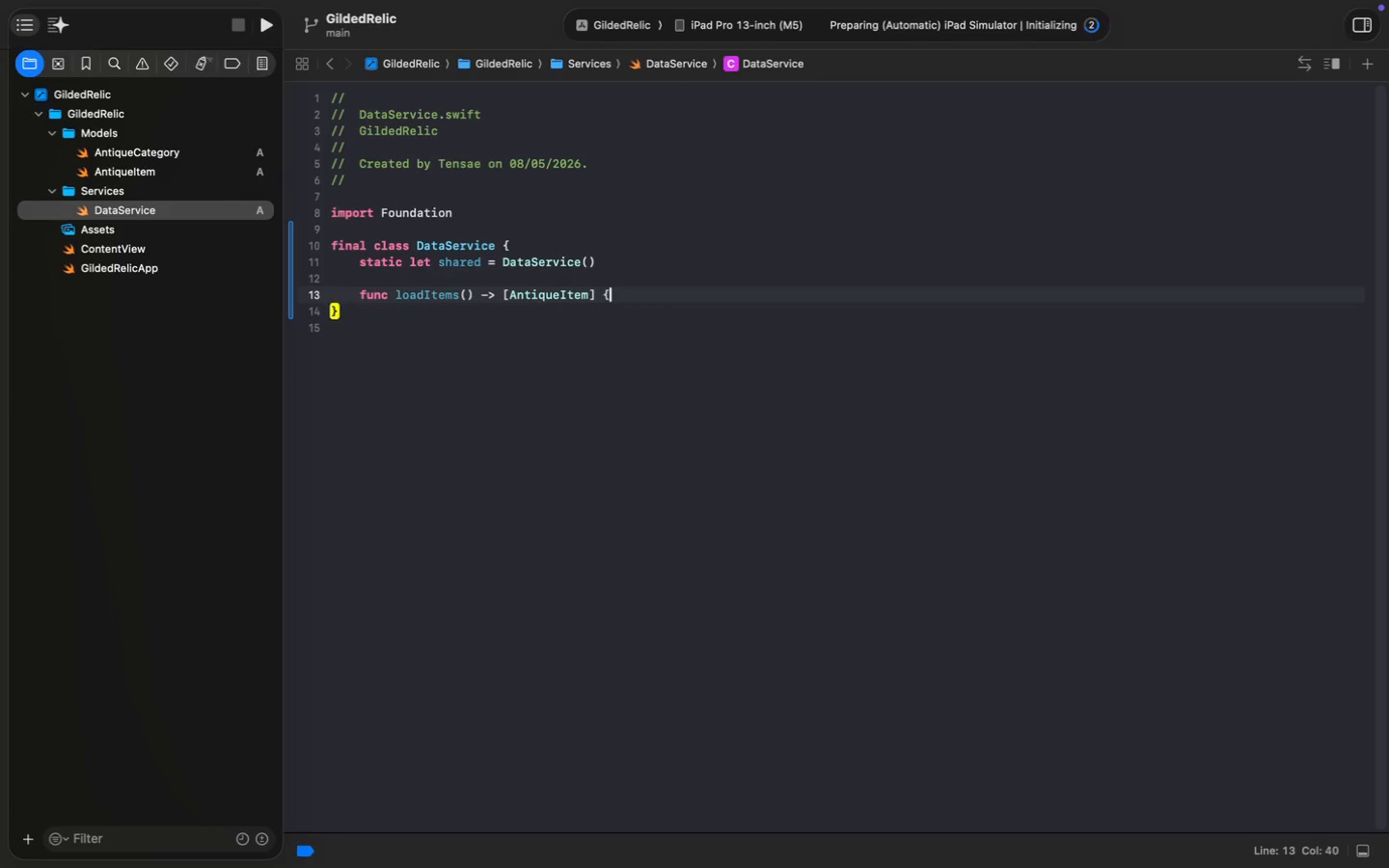 
key(Enter)
 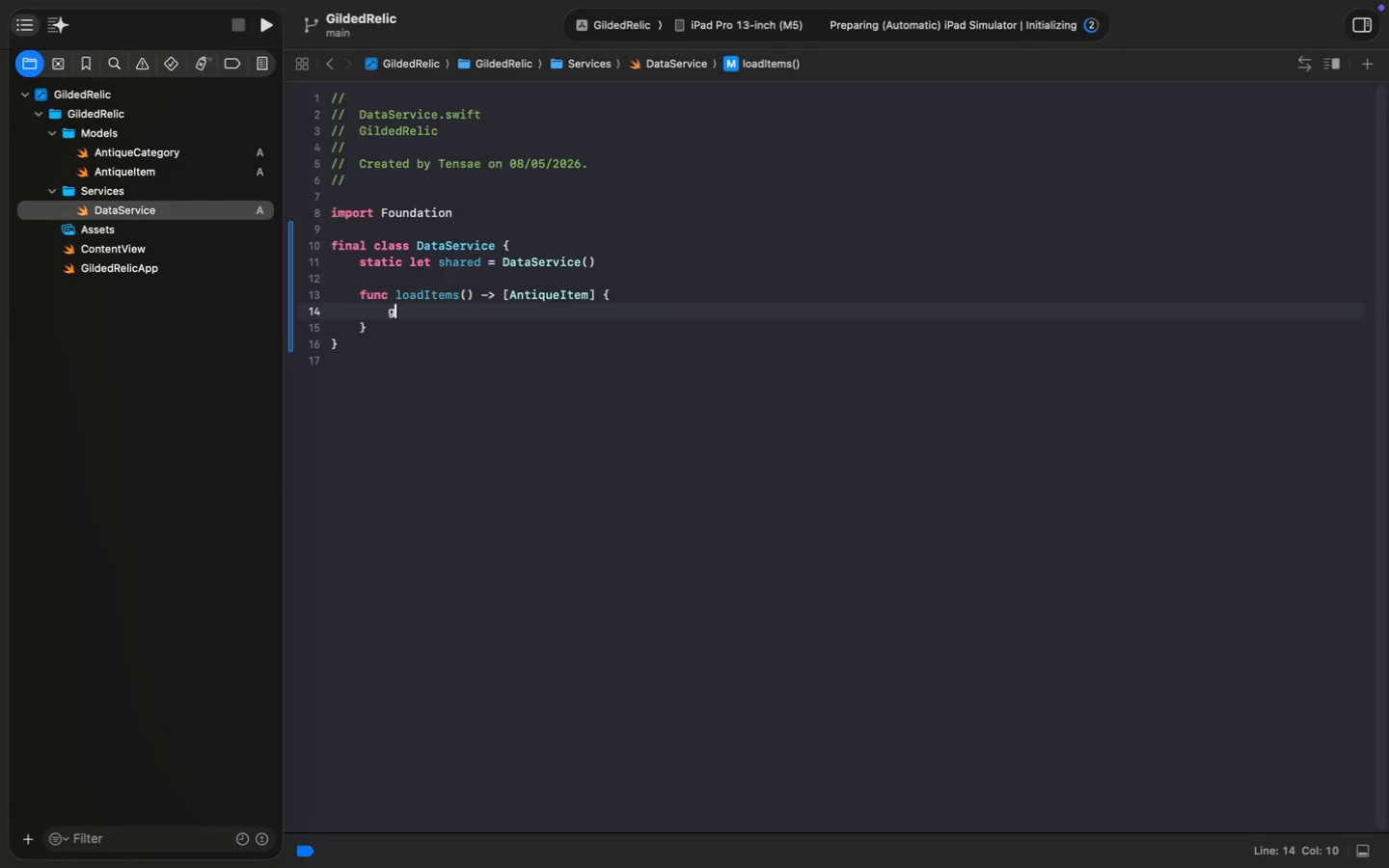 
type(gi)
key(Backspace)
type(uard )
 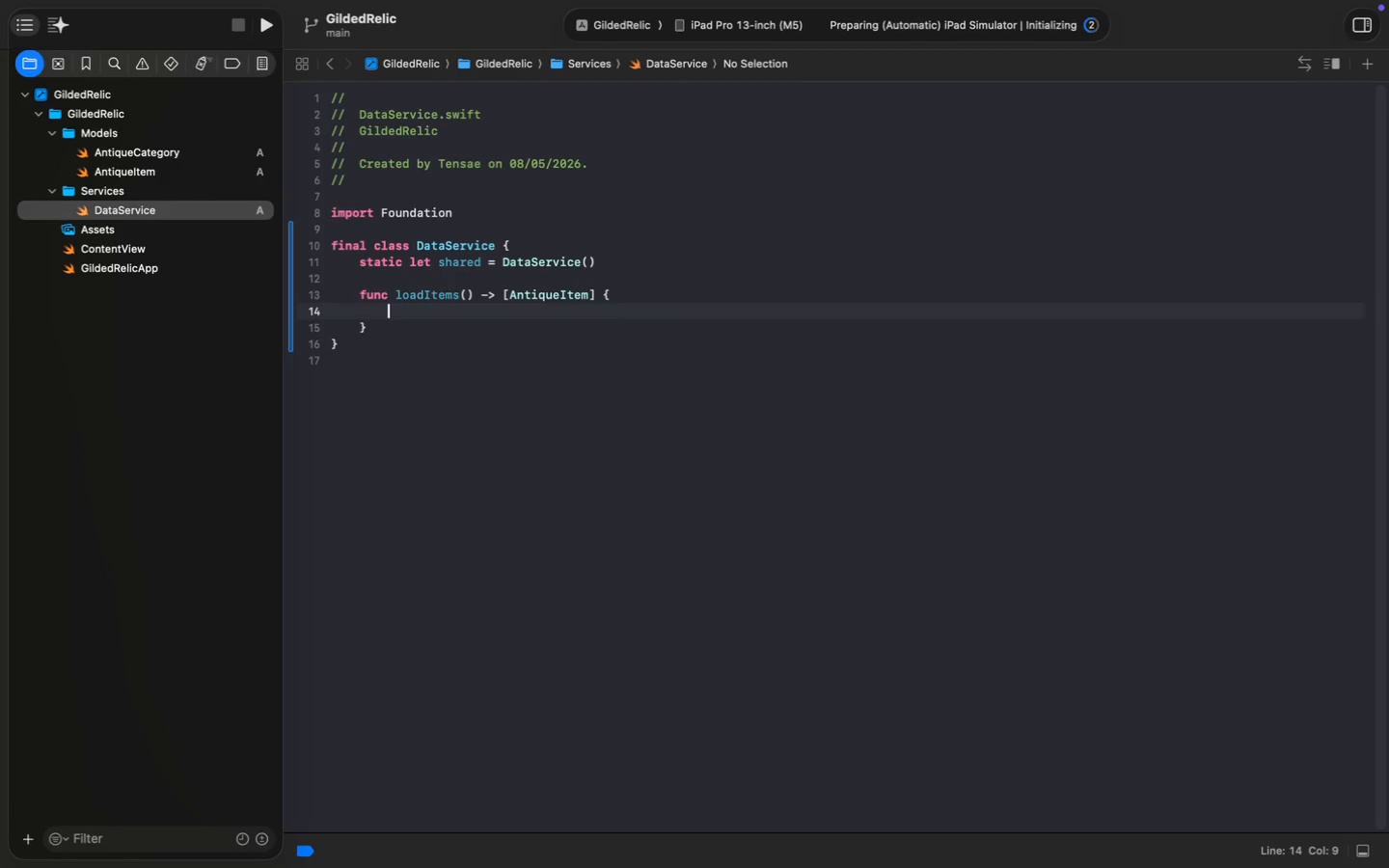 
type(let url = Bundle)
 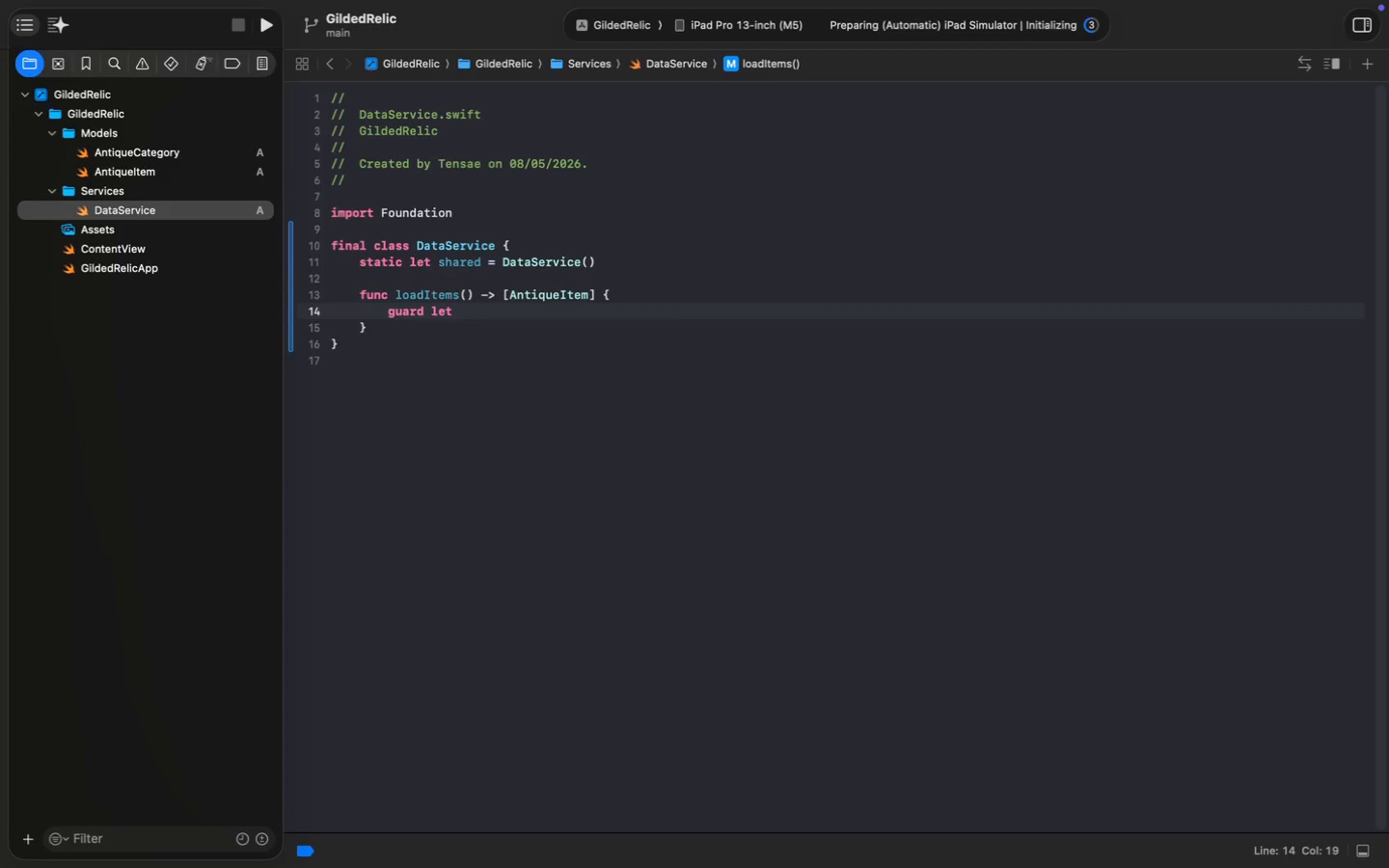 
type(.ma)
 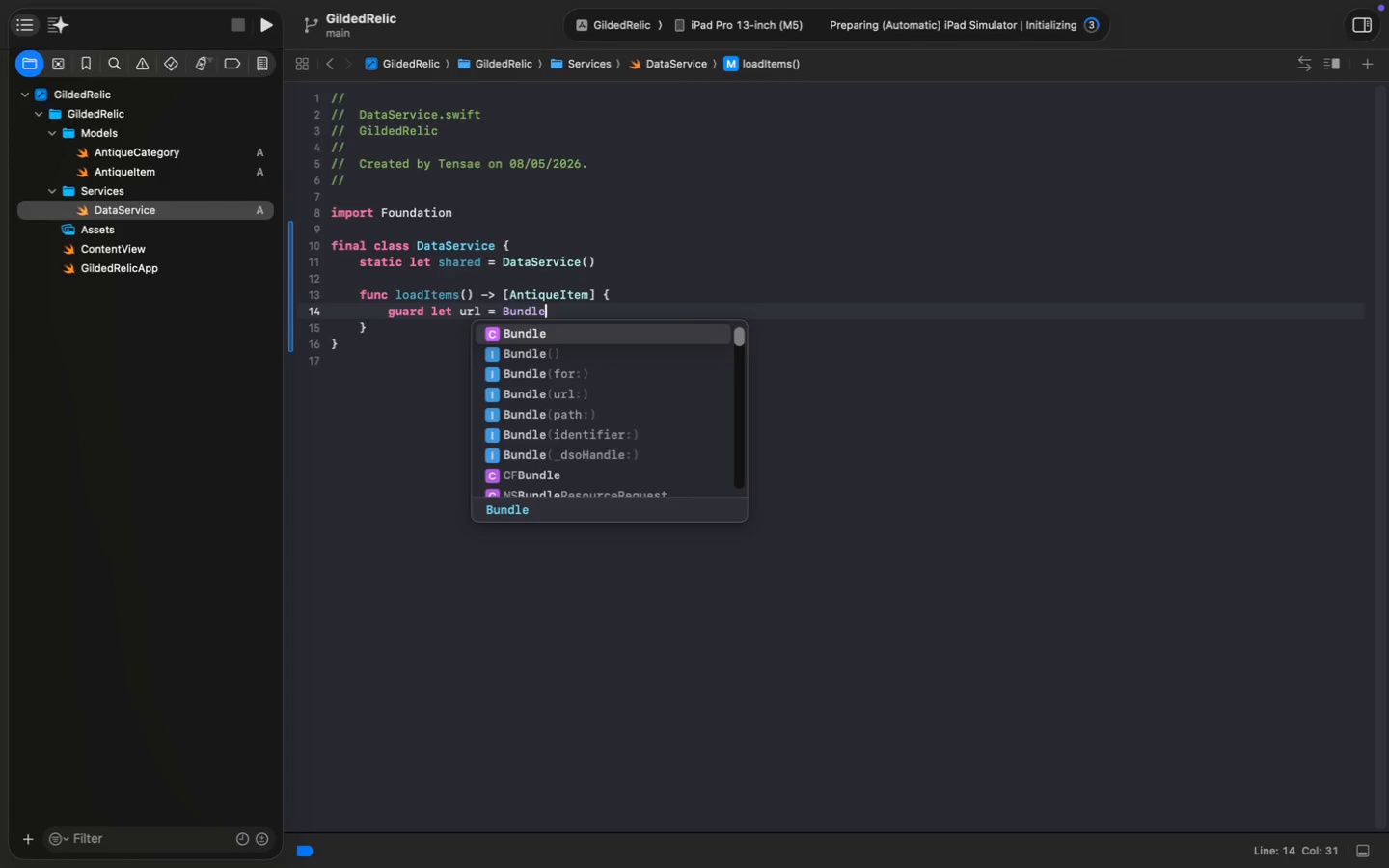 
key(Enter)
 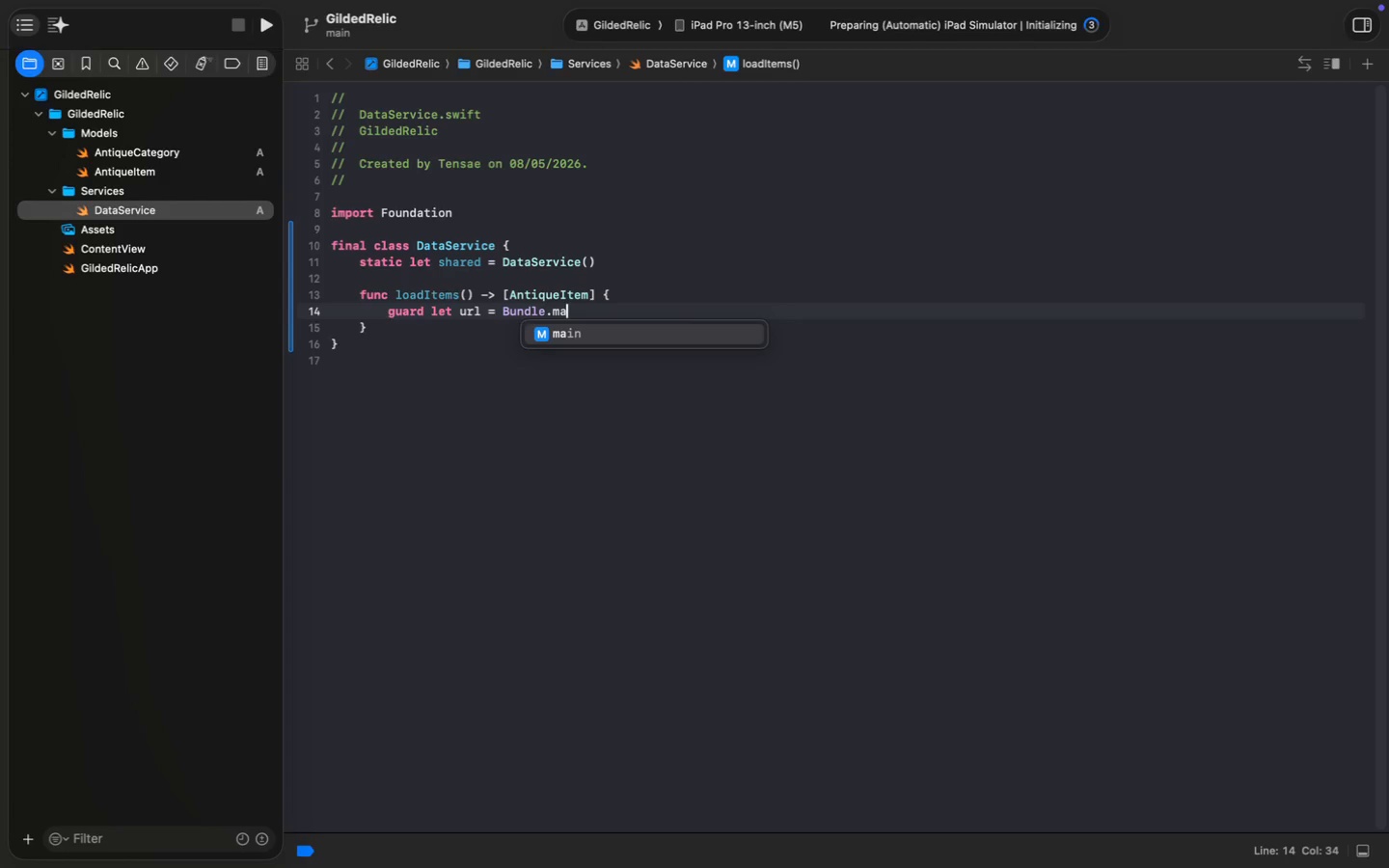 
type(.url()
 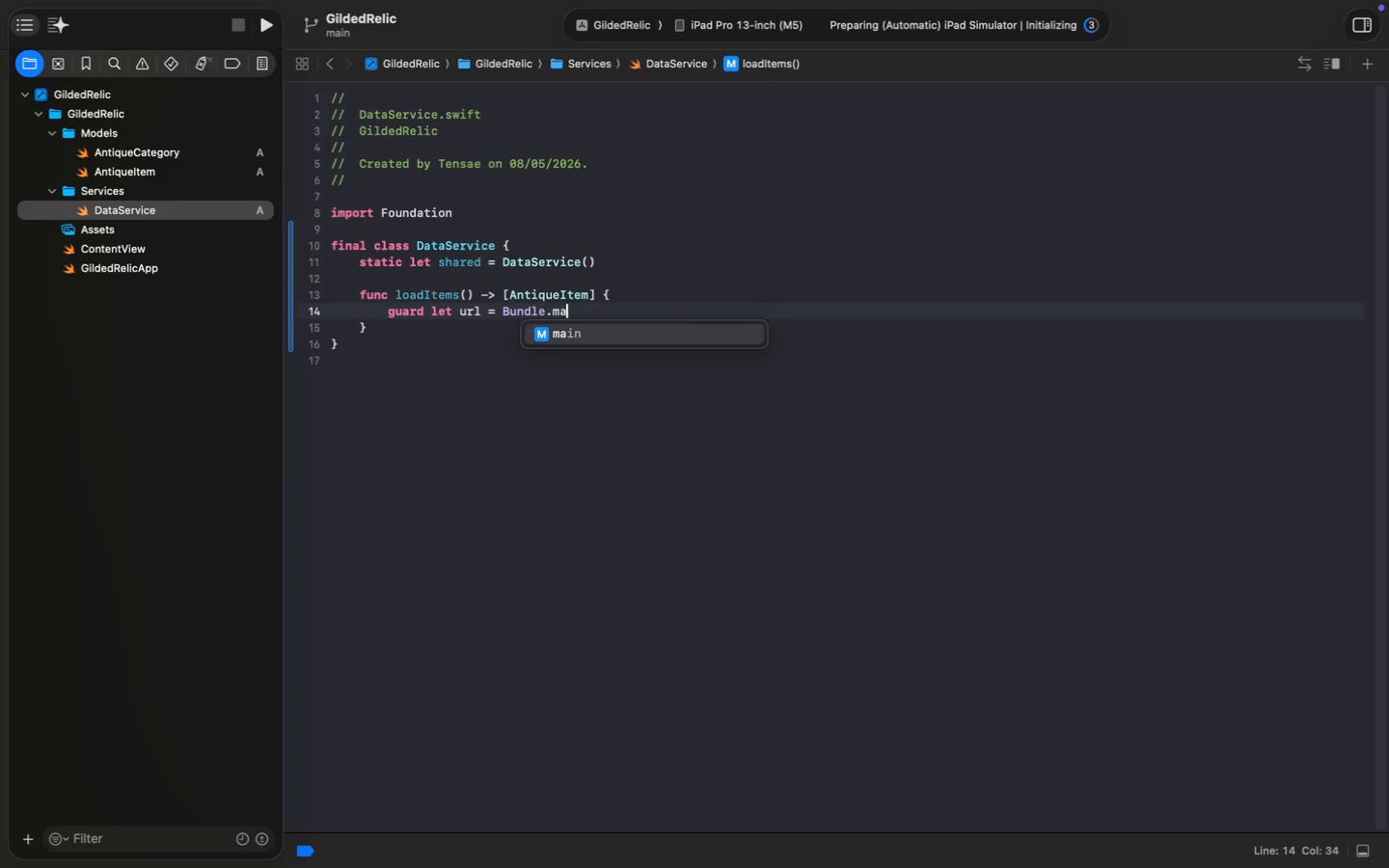 
hold_key(key=O, duration=27.04)